 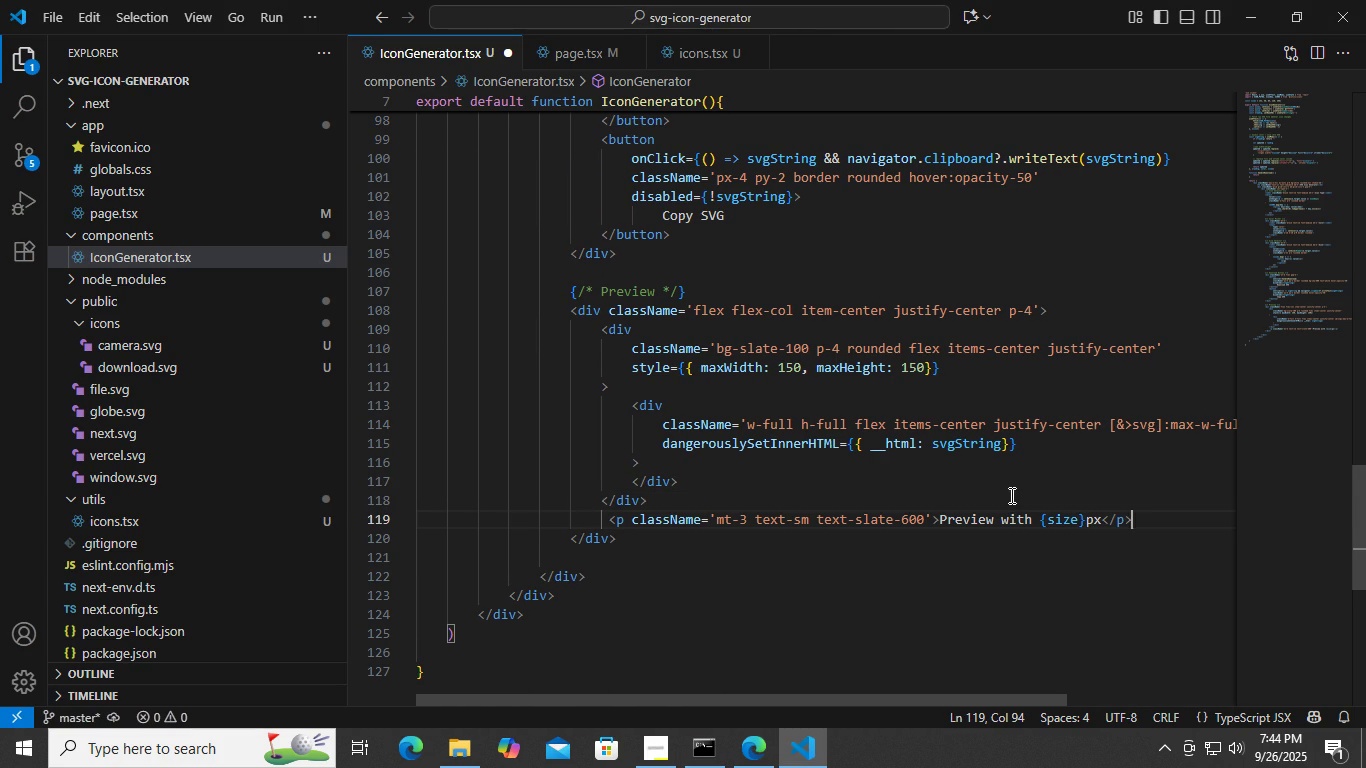 
key(Control+S)
 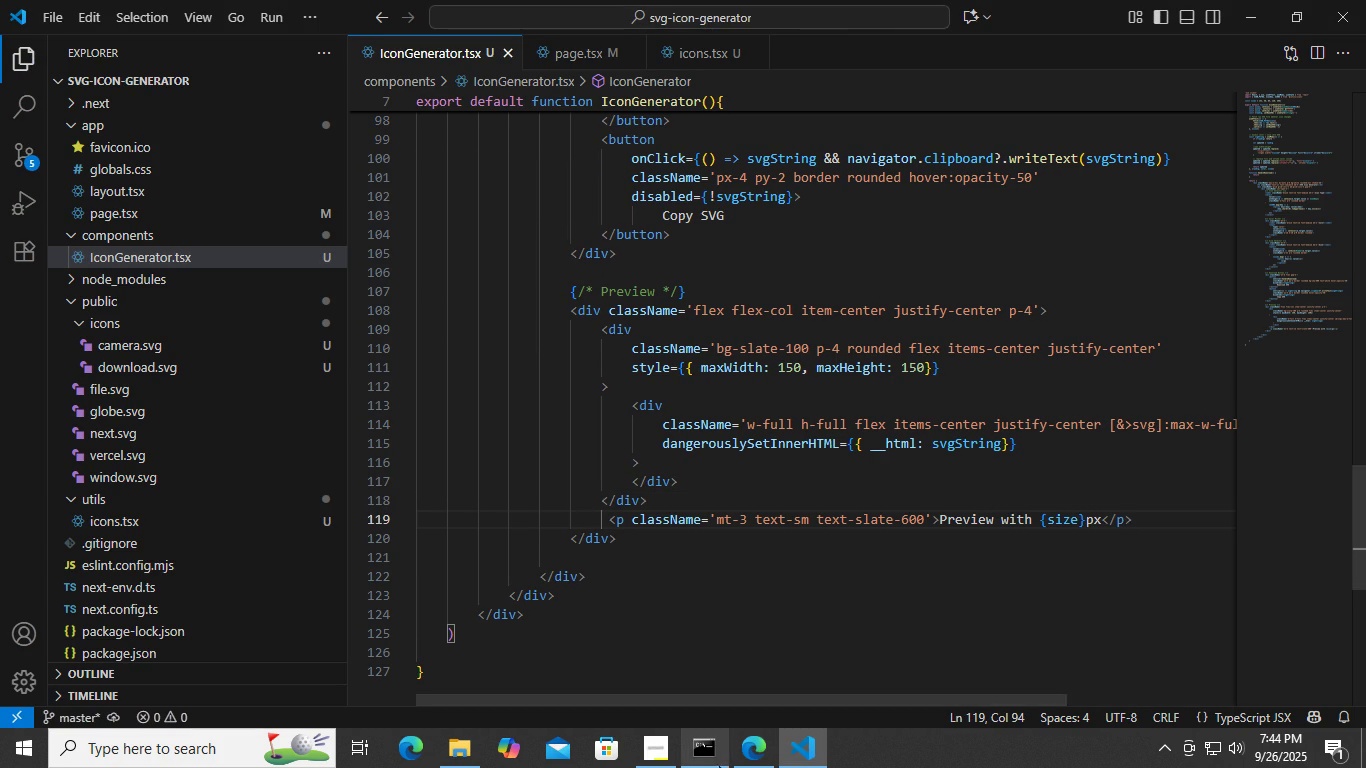 
left_click([753, 755])
 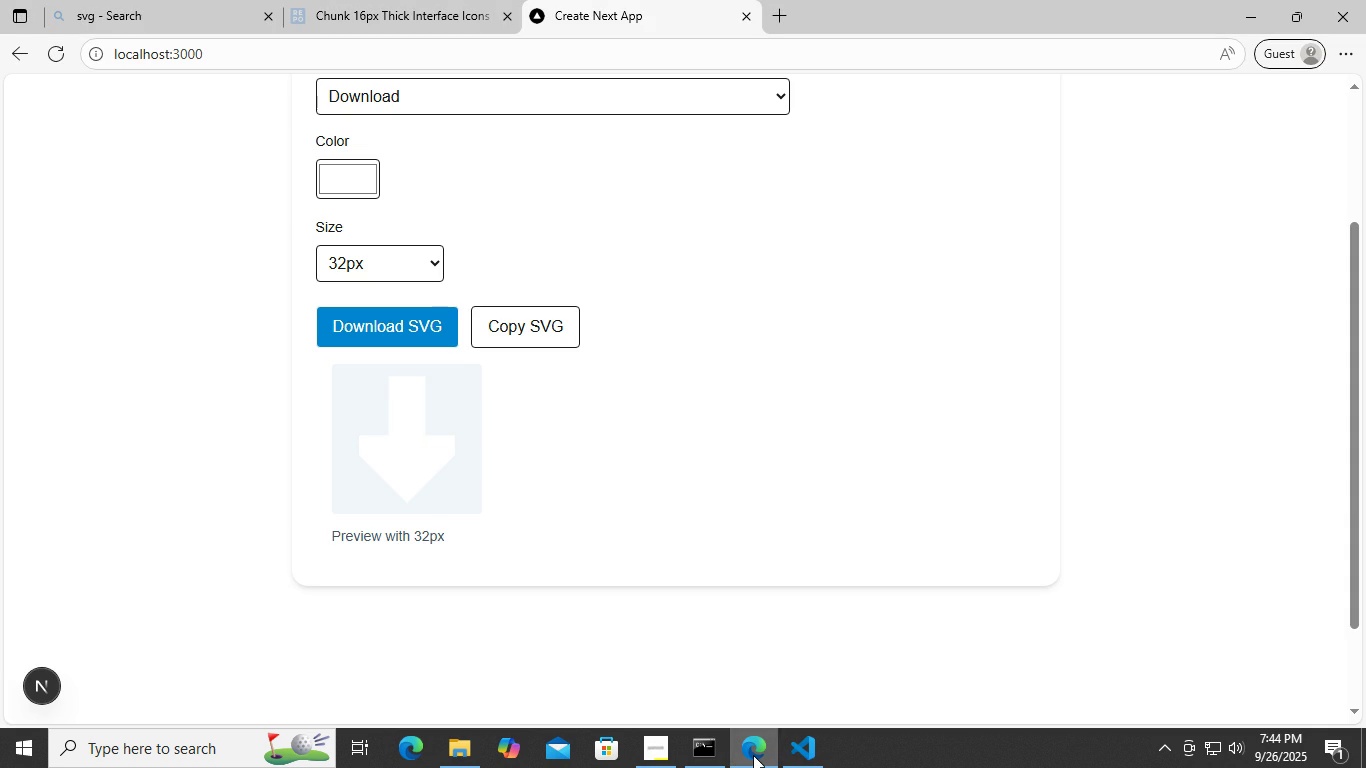 
left_click([753, 755])
 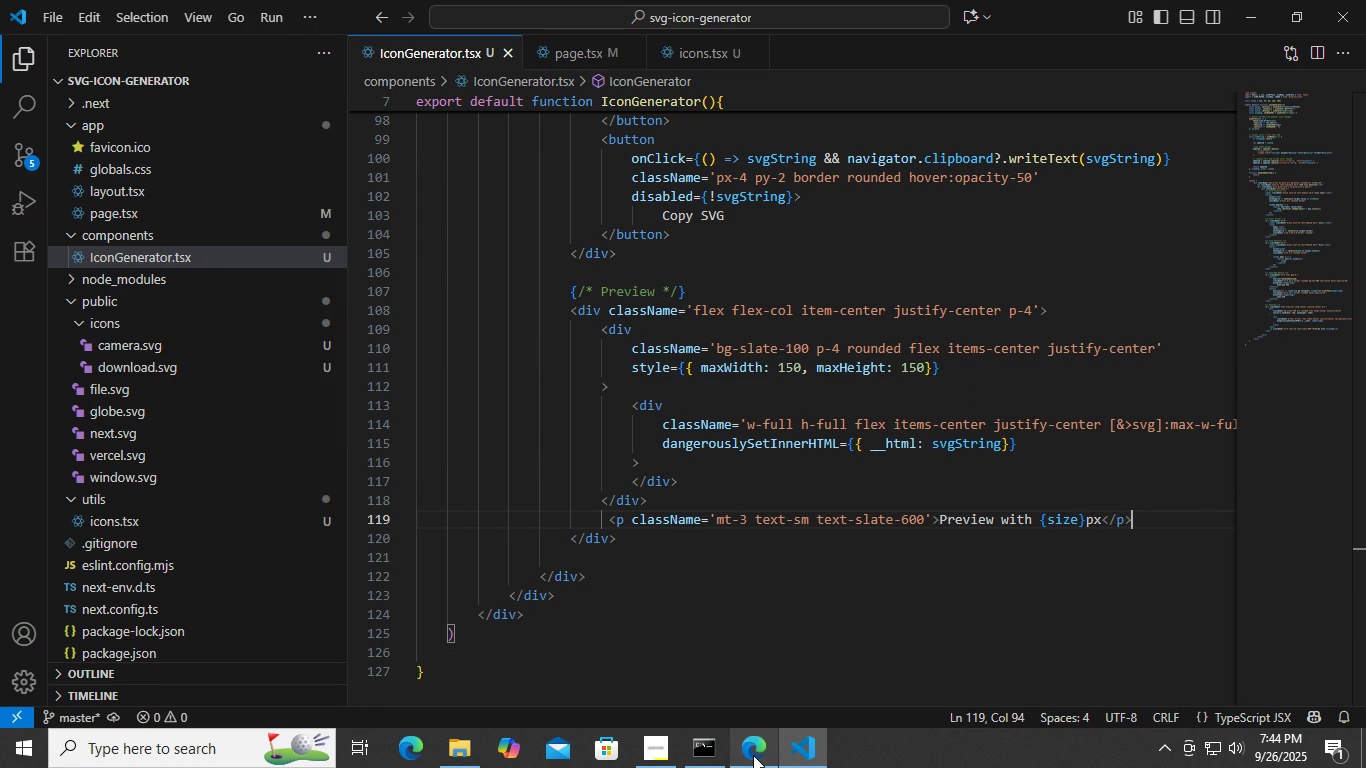 
left_click([637, 558])